 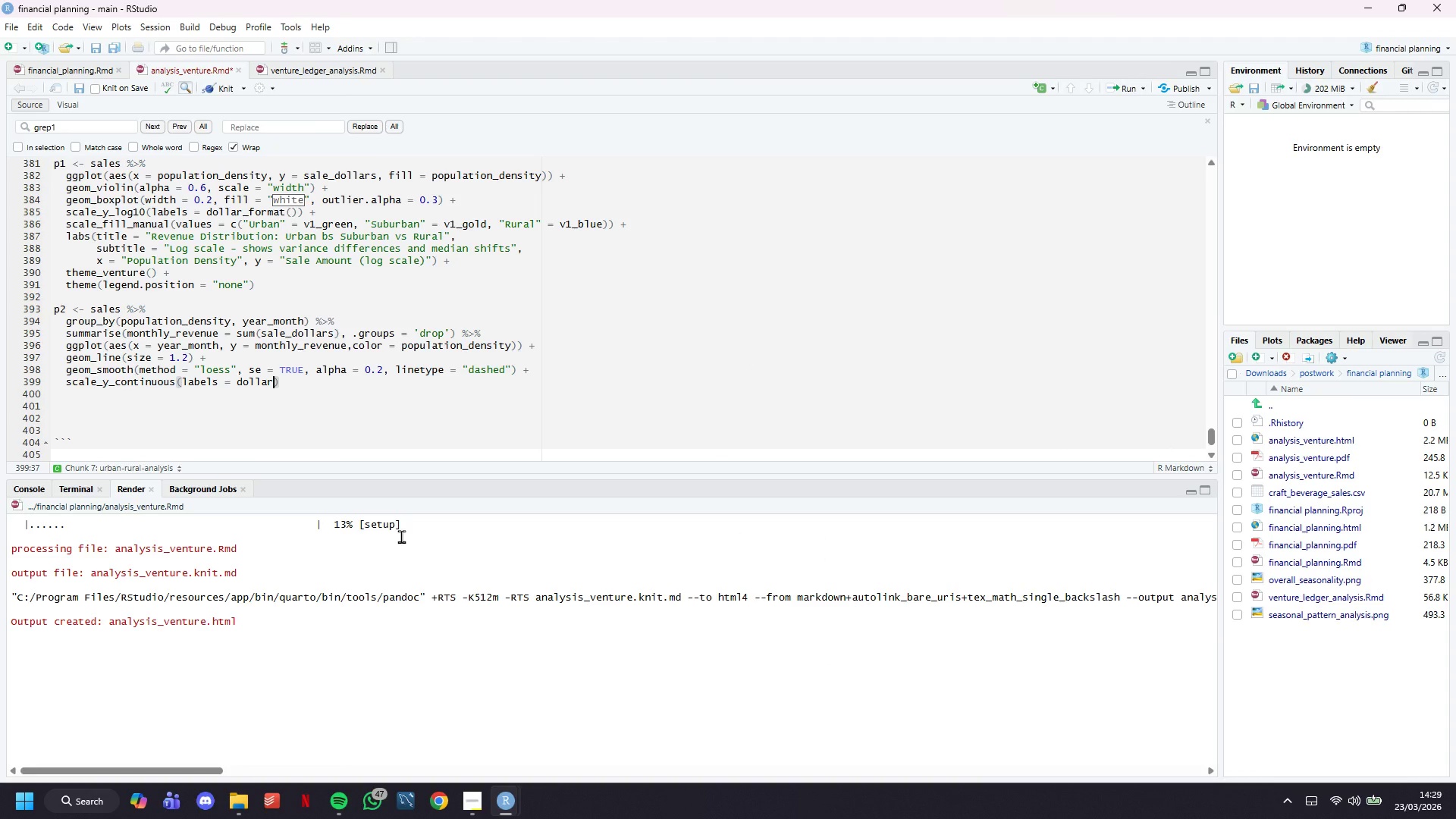 
hold_key(key=ShiftLeft, duration=0.56)
 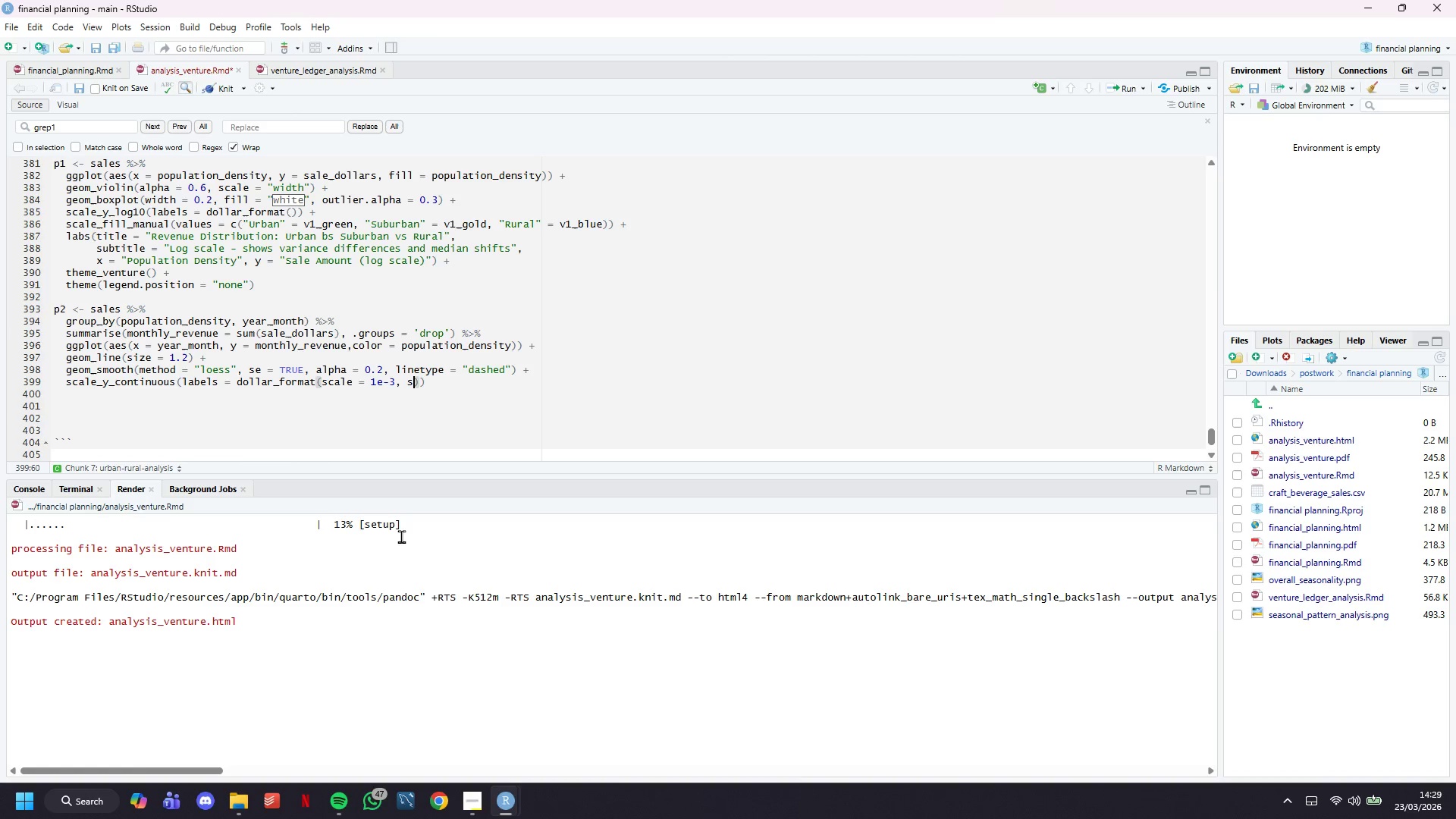 
wait(7.59)
 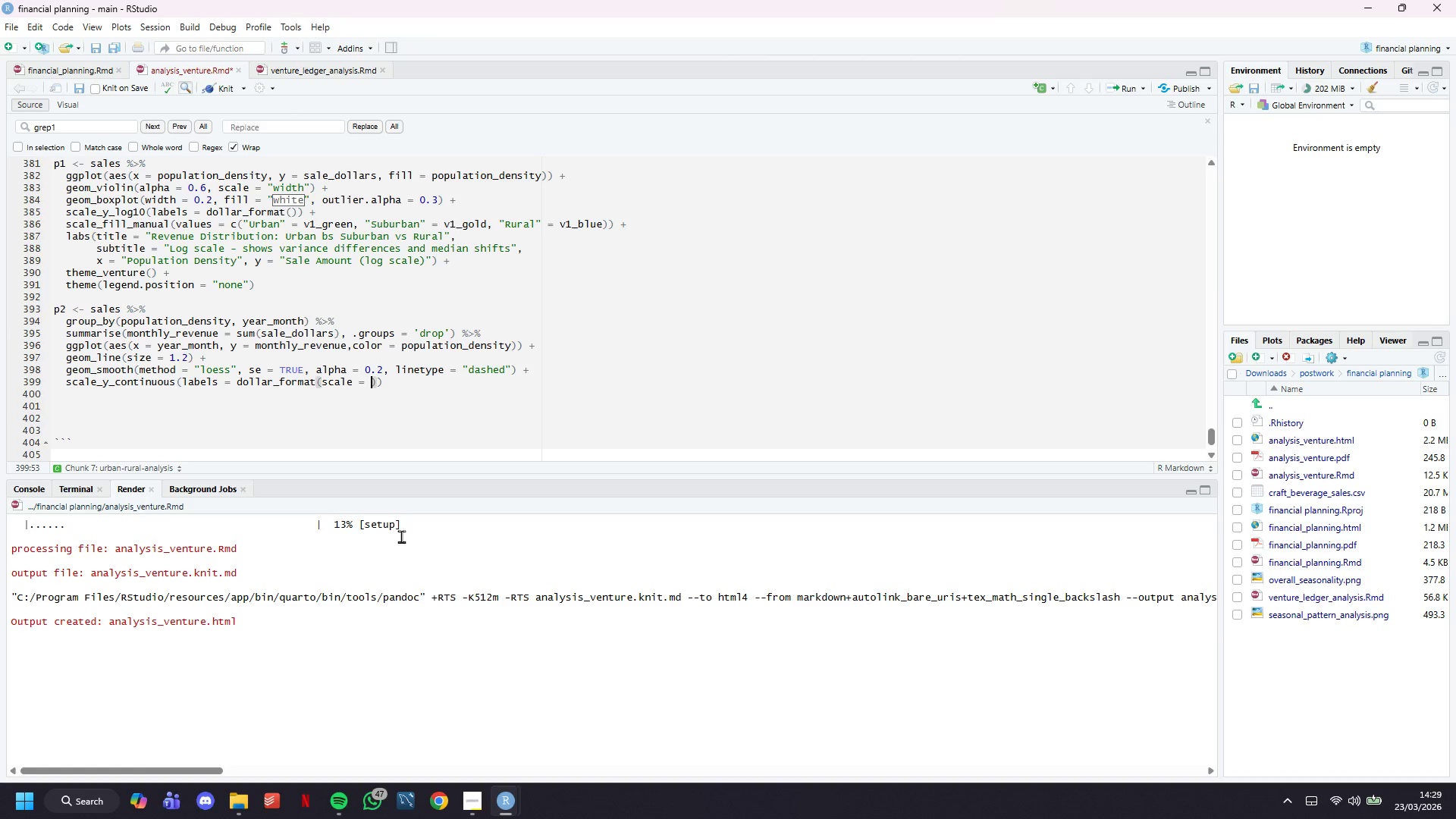 
hold_key(key=ShiftLeft, duration=0.75)
 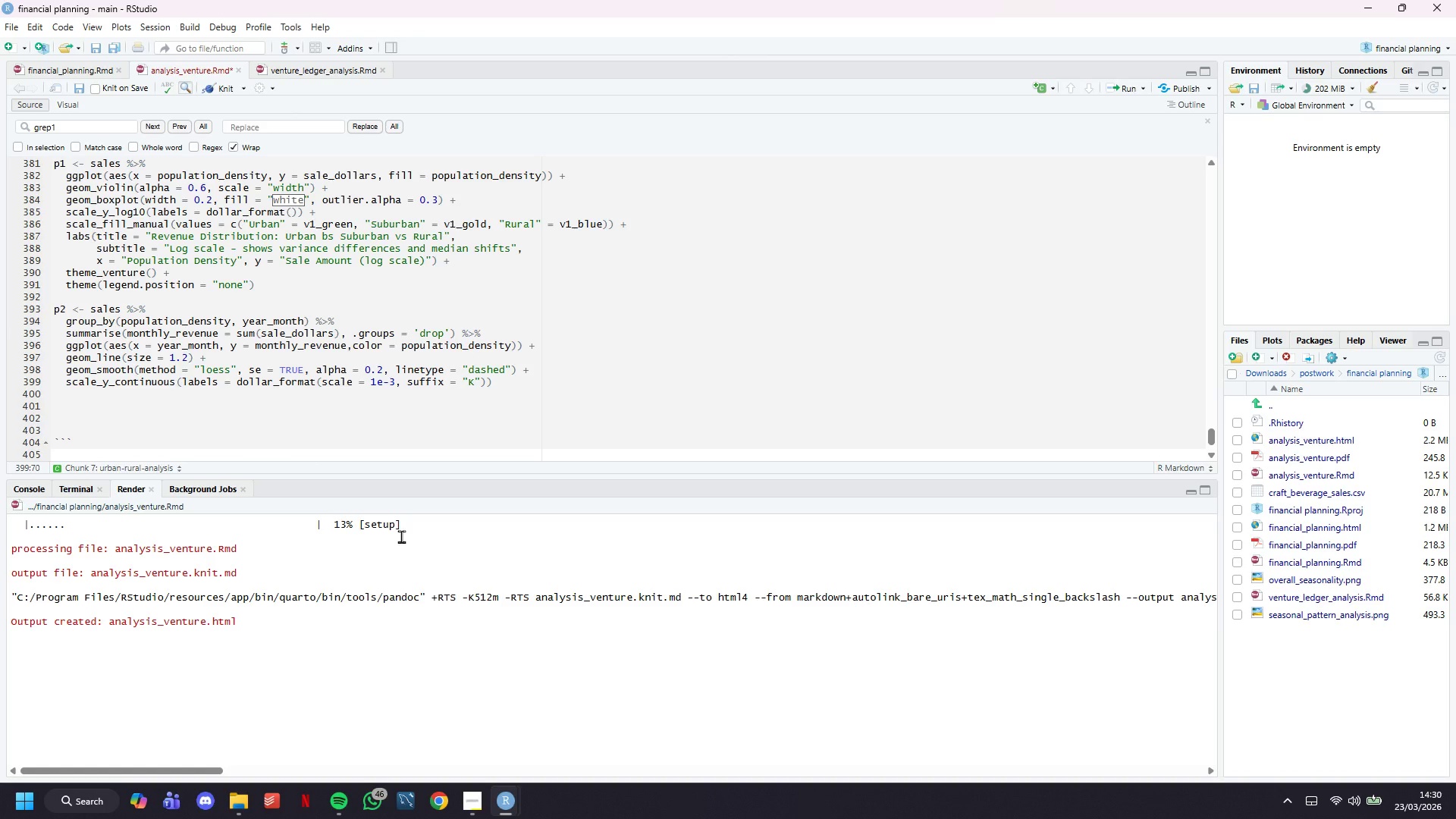 
wait(28.94)
 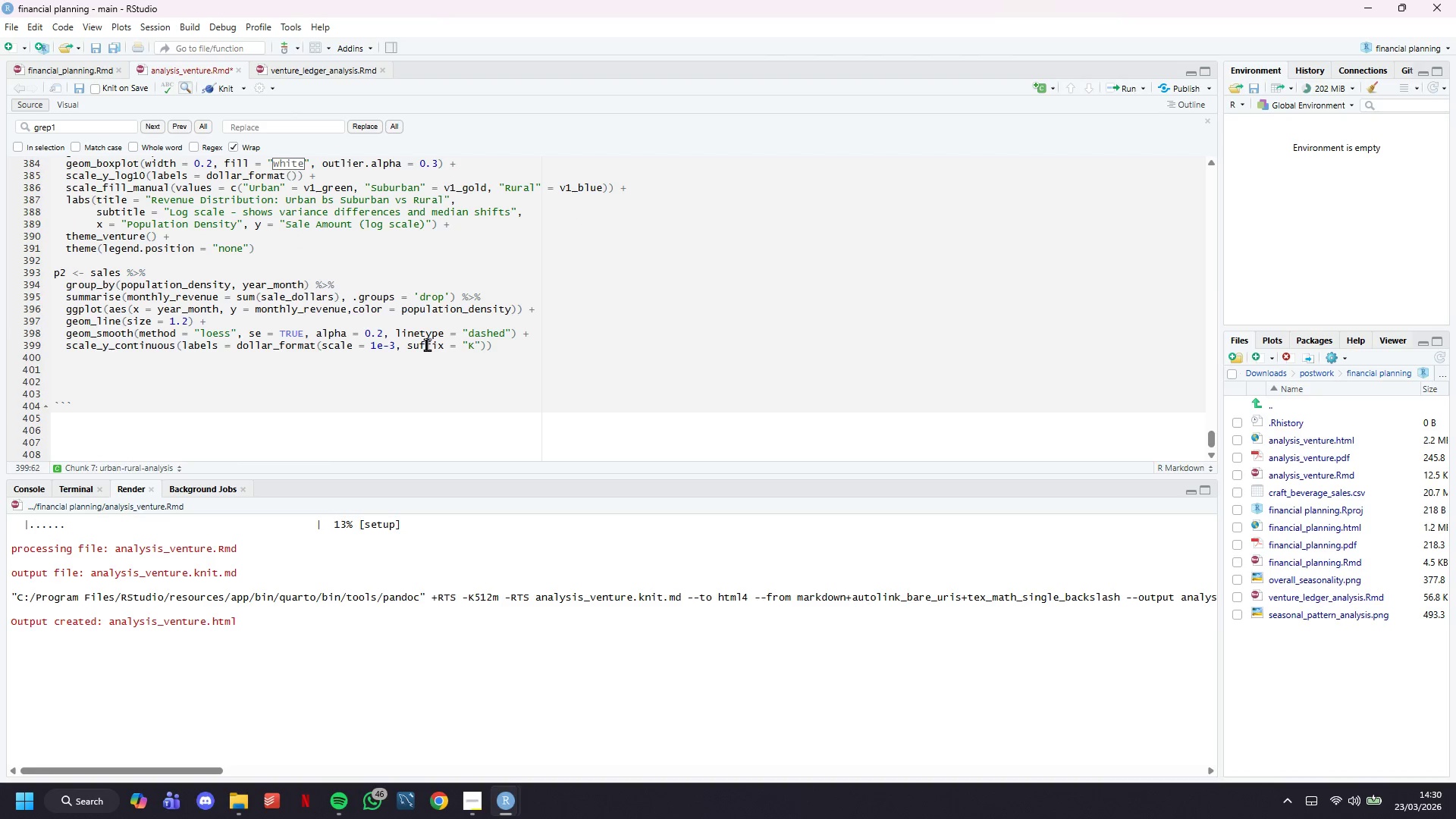 
left_click([427, 344])
 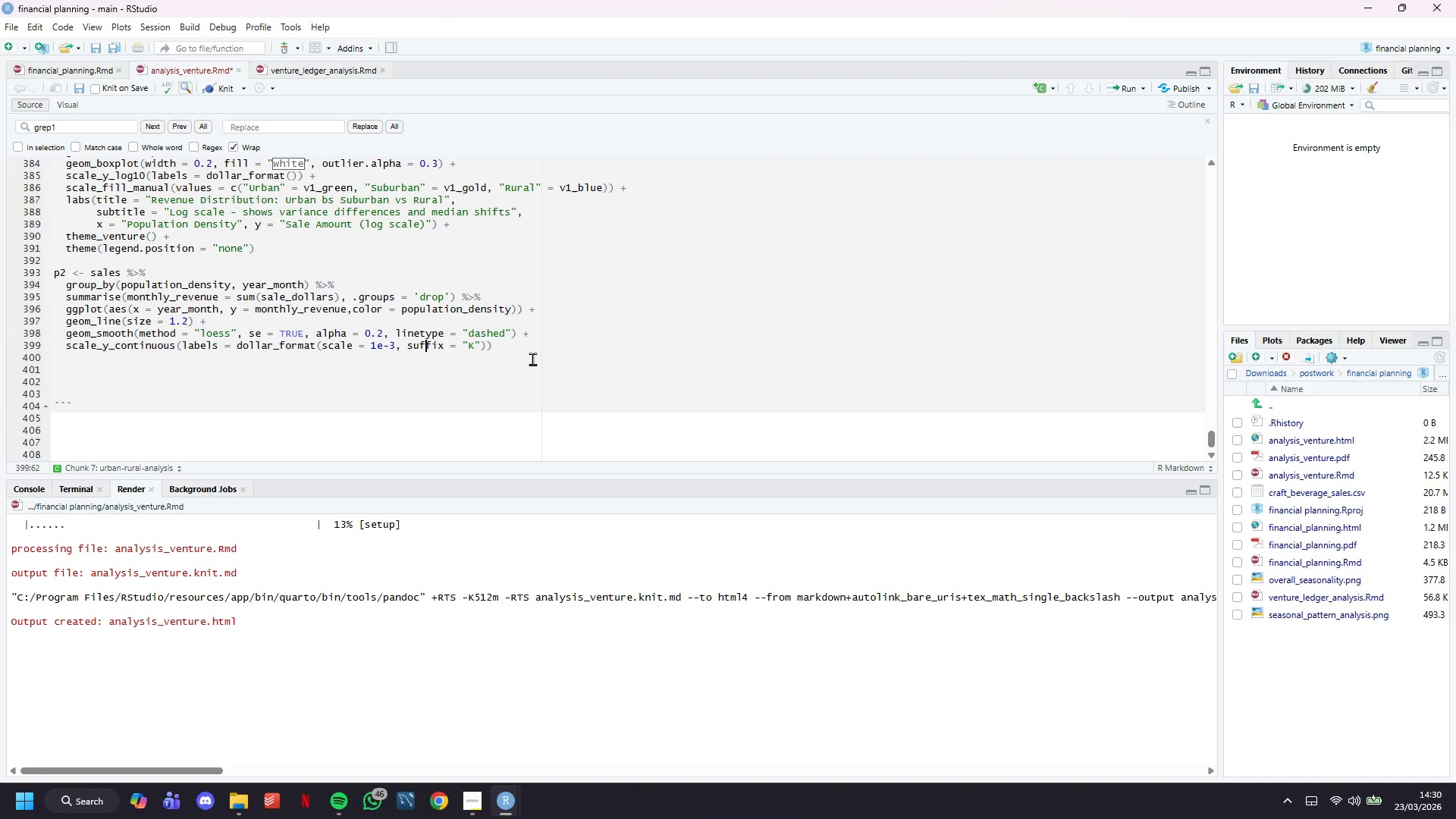 
scroll: coordinate [764, 388], scroll_direction: down, amount: 5.0
 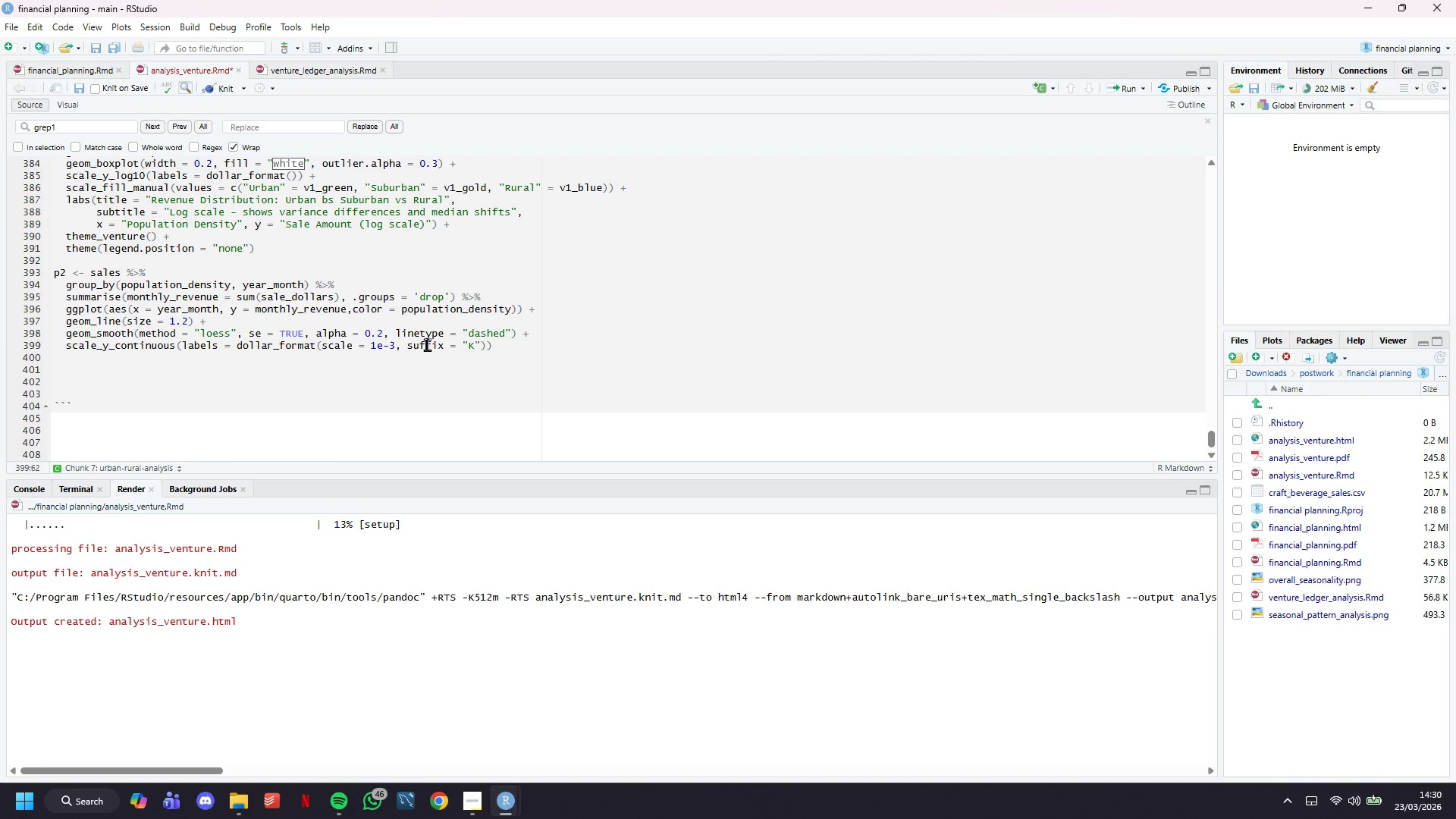 
double_click([532, 359])
 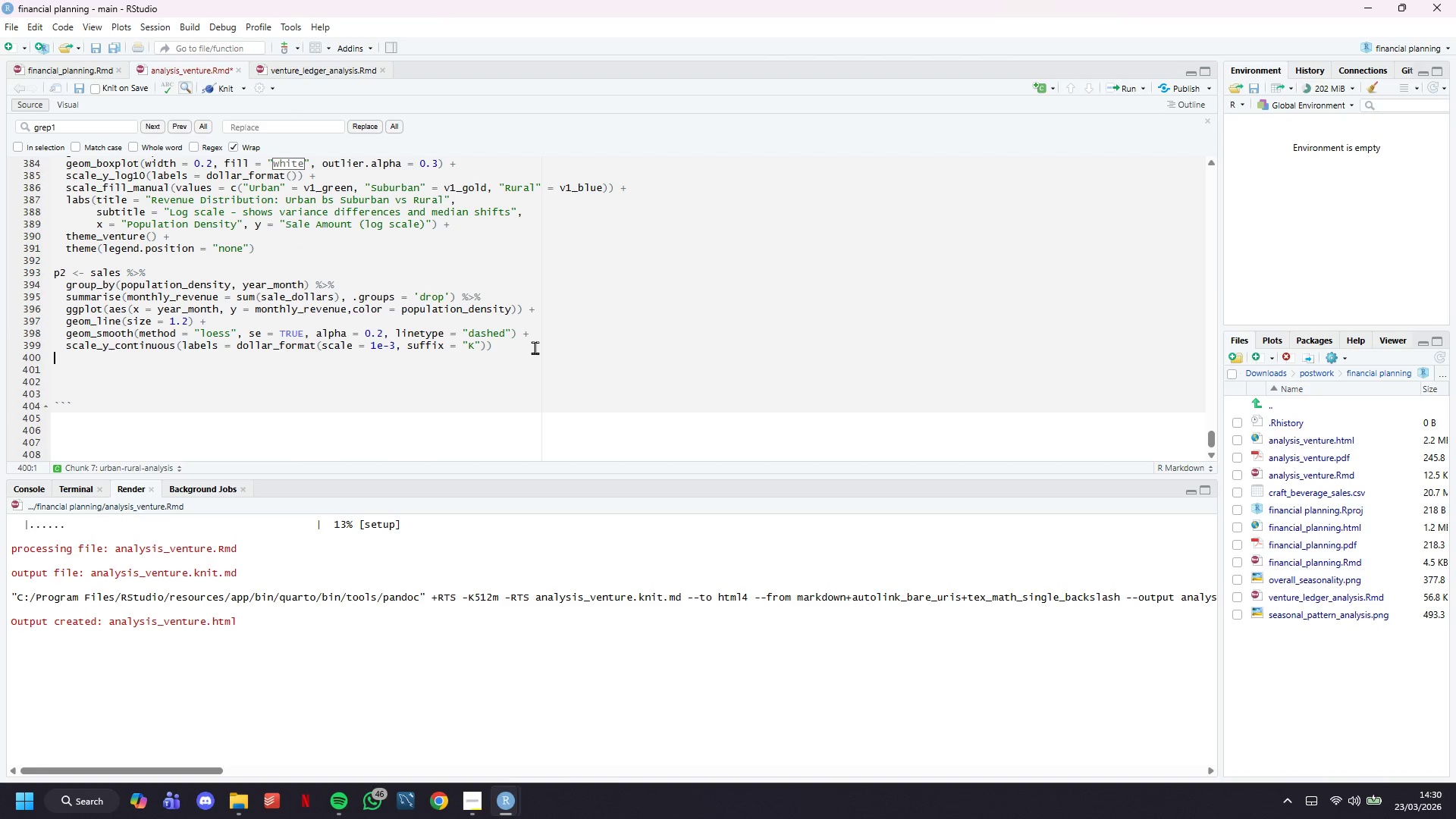 
left_click([535, 347])
 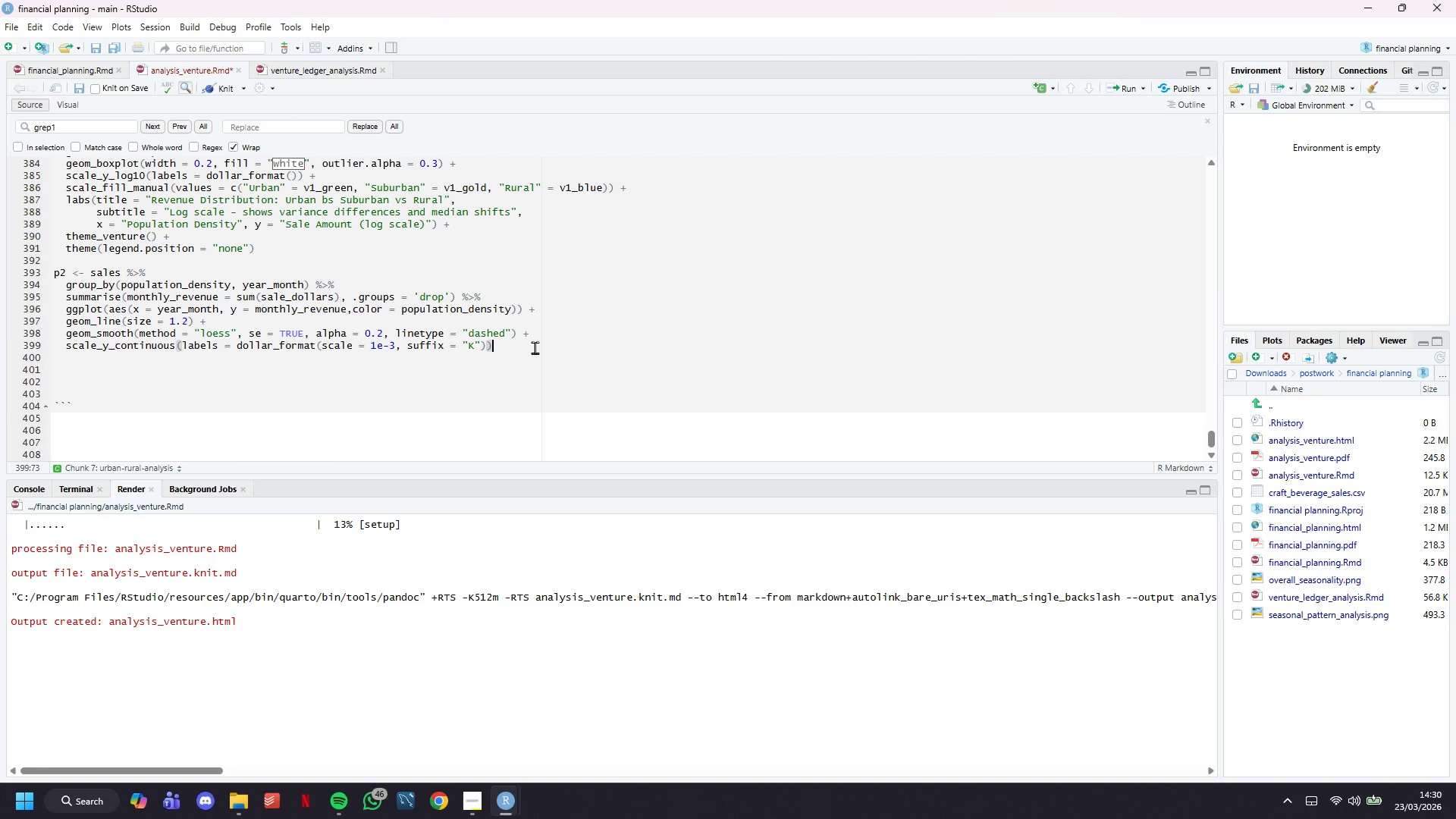 
key(Control+S)
 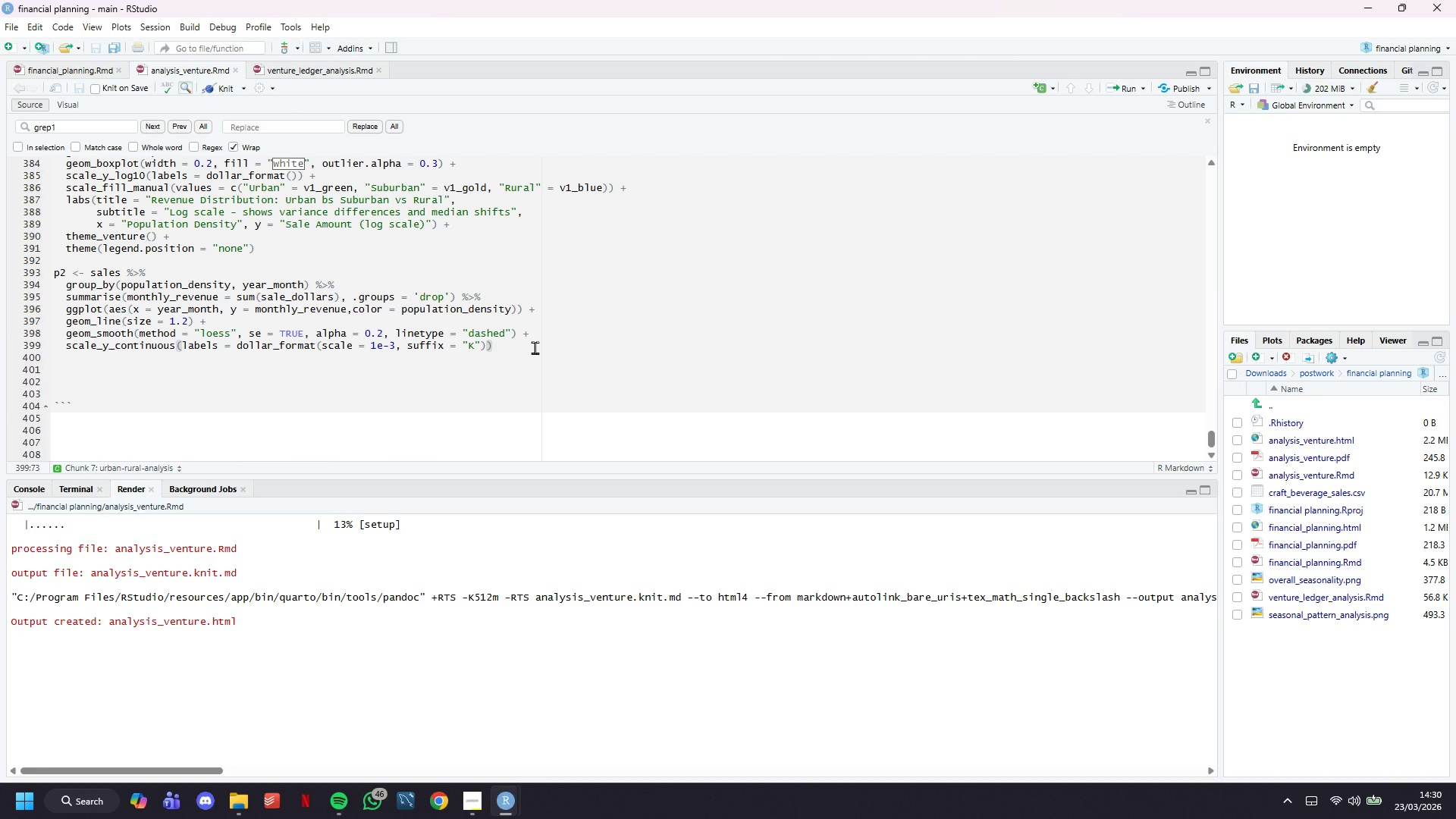 
key(Enter)
 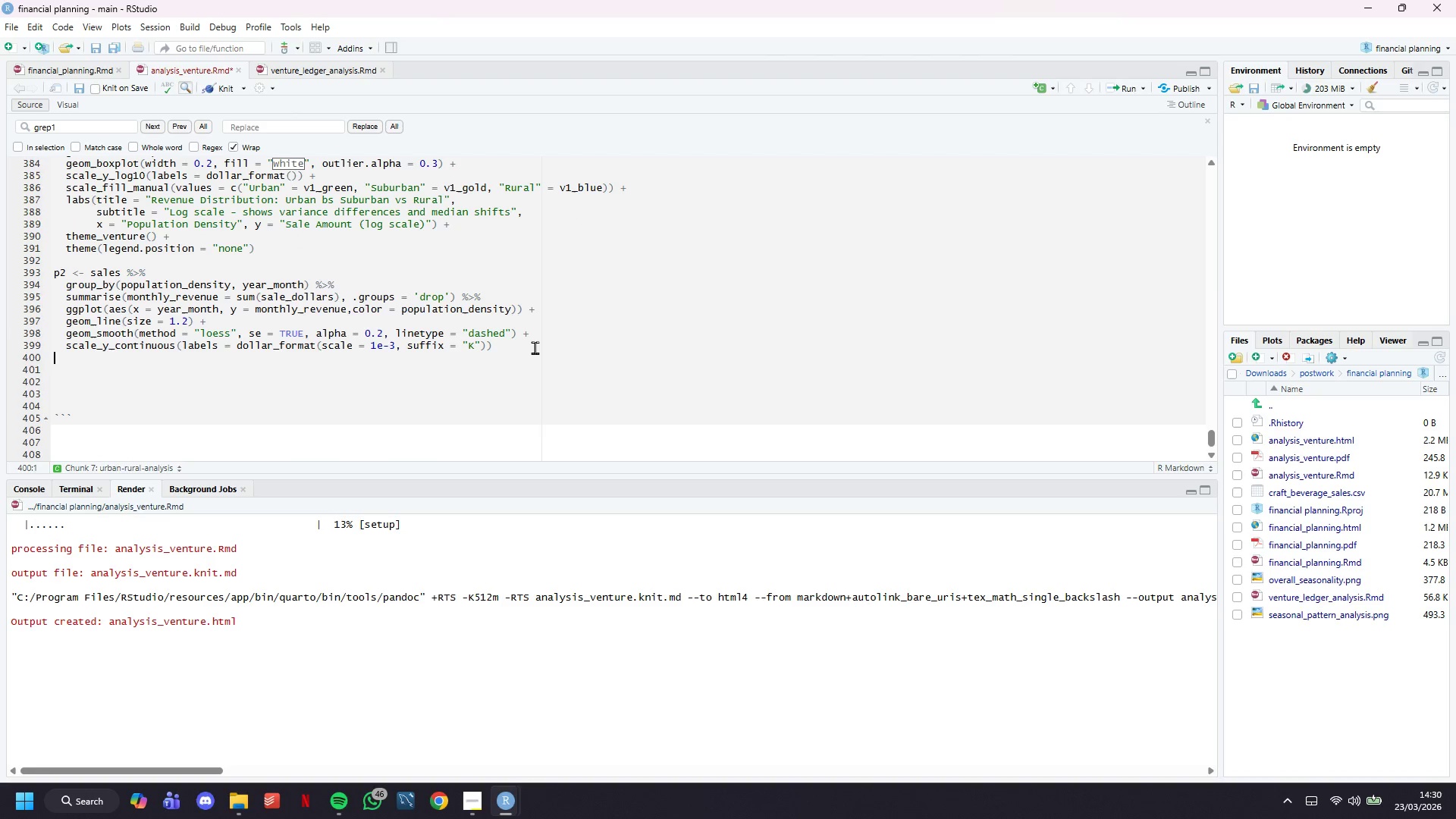 
key(Enter)
 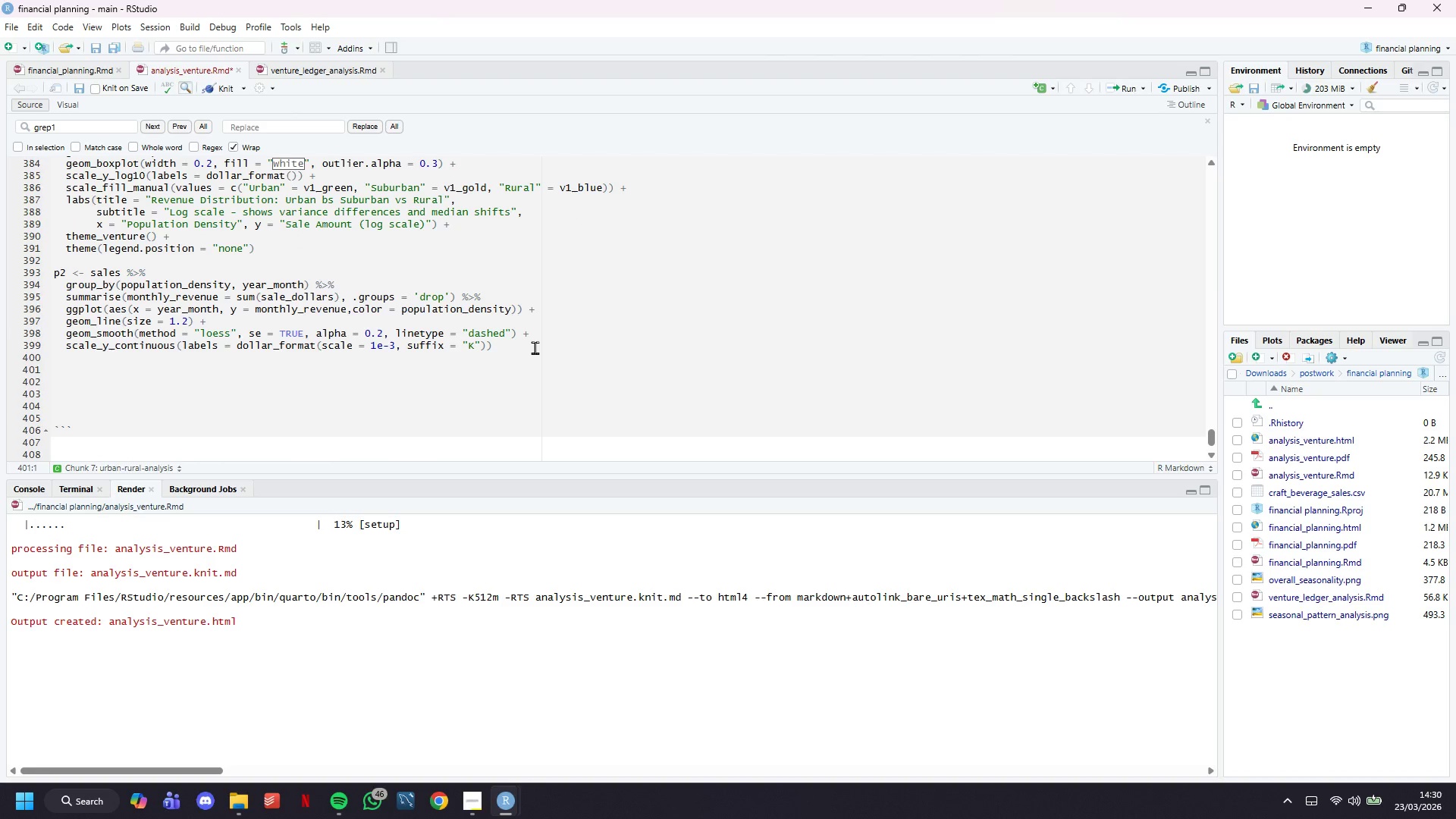 
type(p2)
 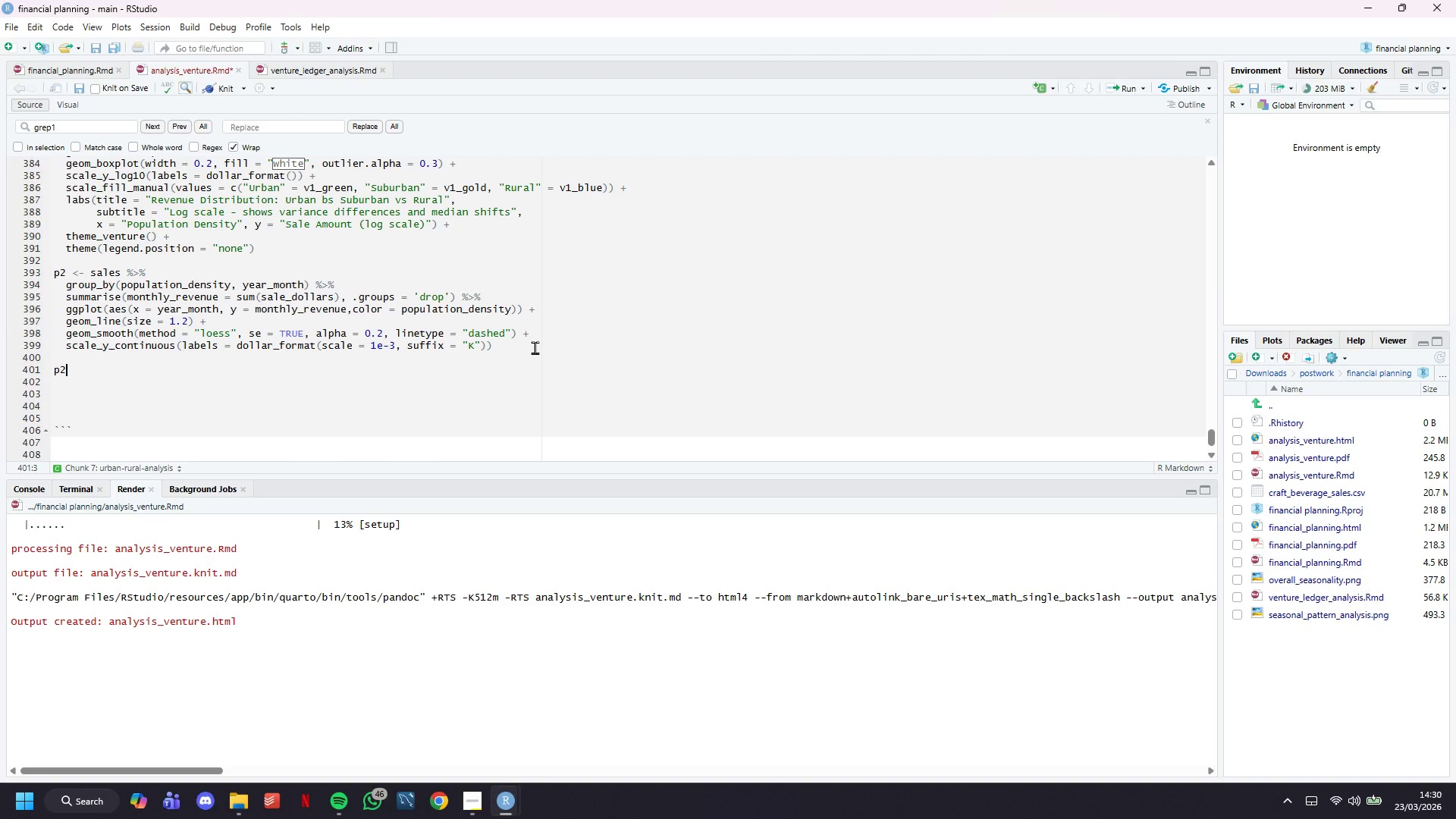 
key(Control+S)
 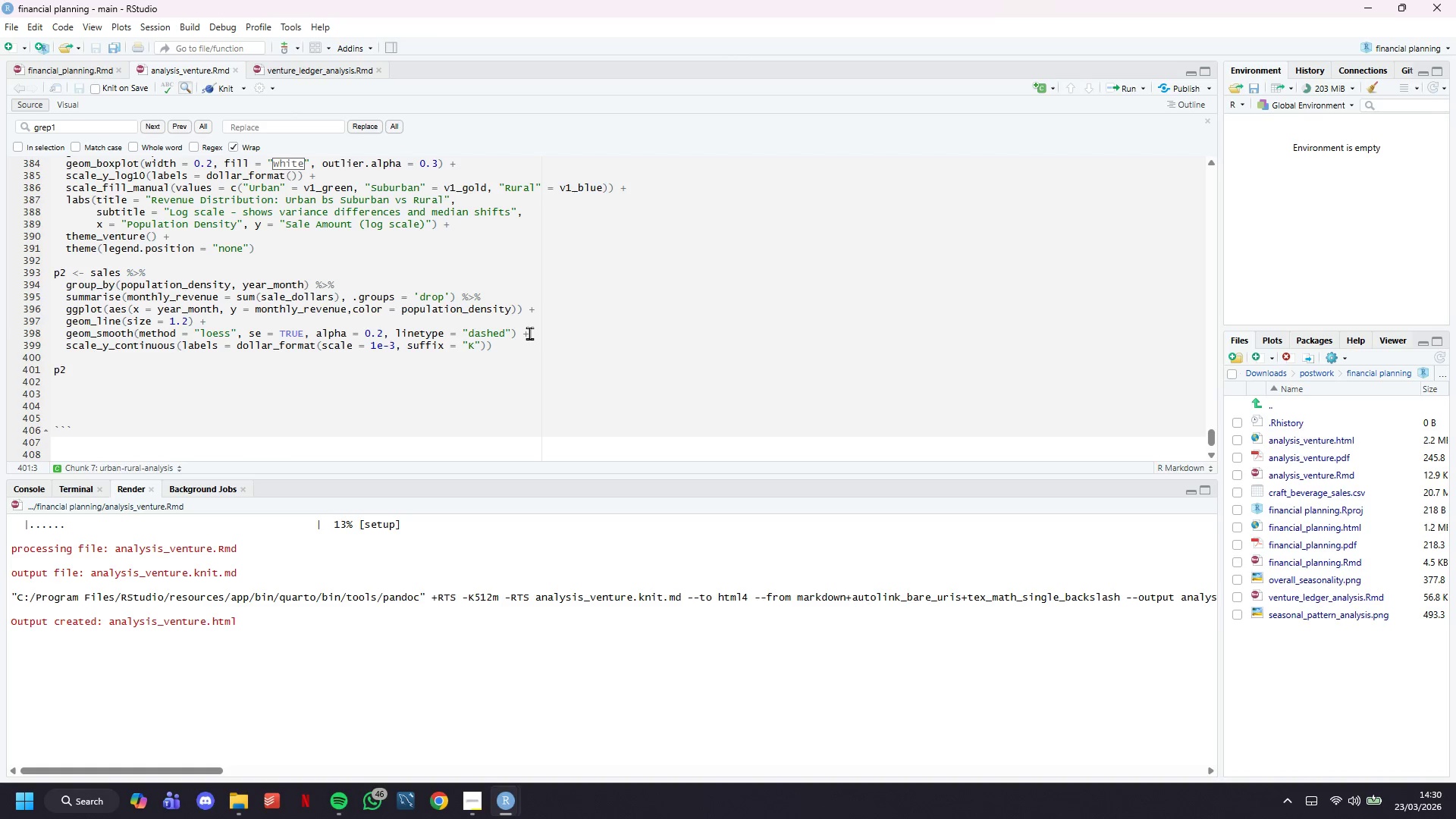 
key(Control+S)
 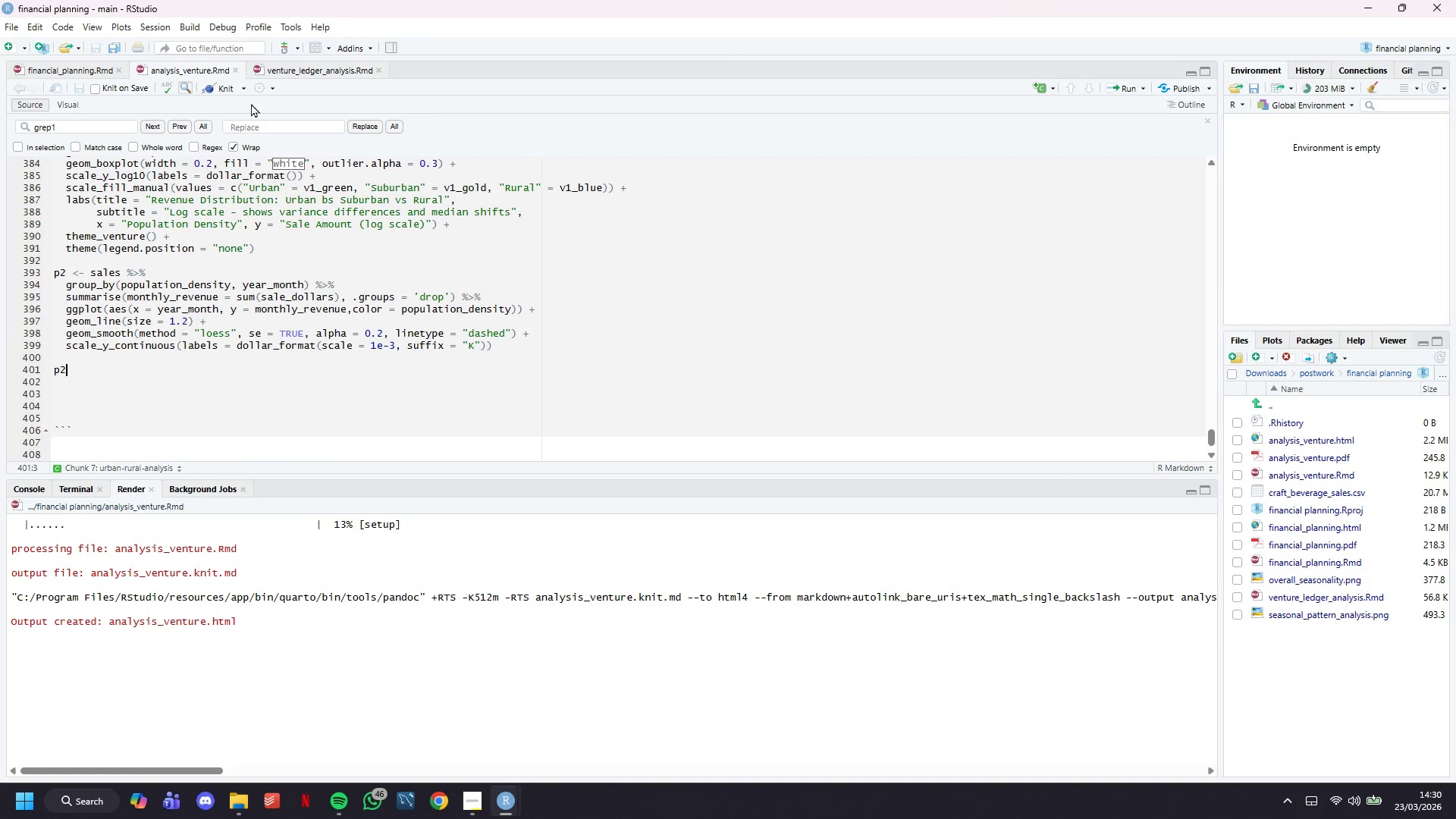 
left_click([231, 91])
 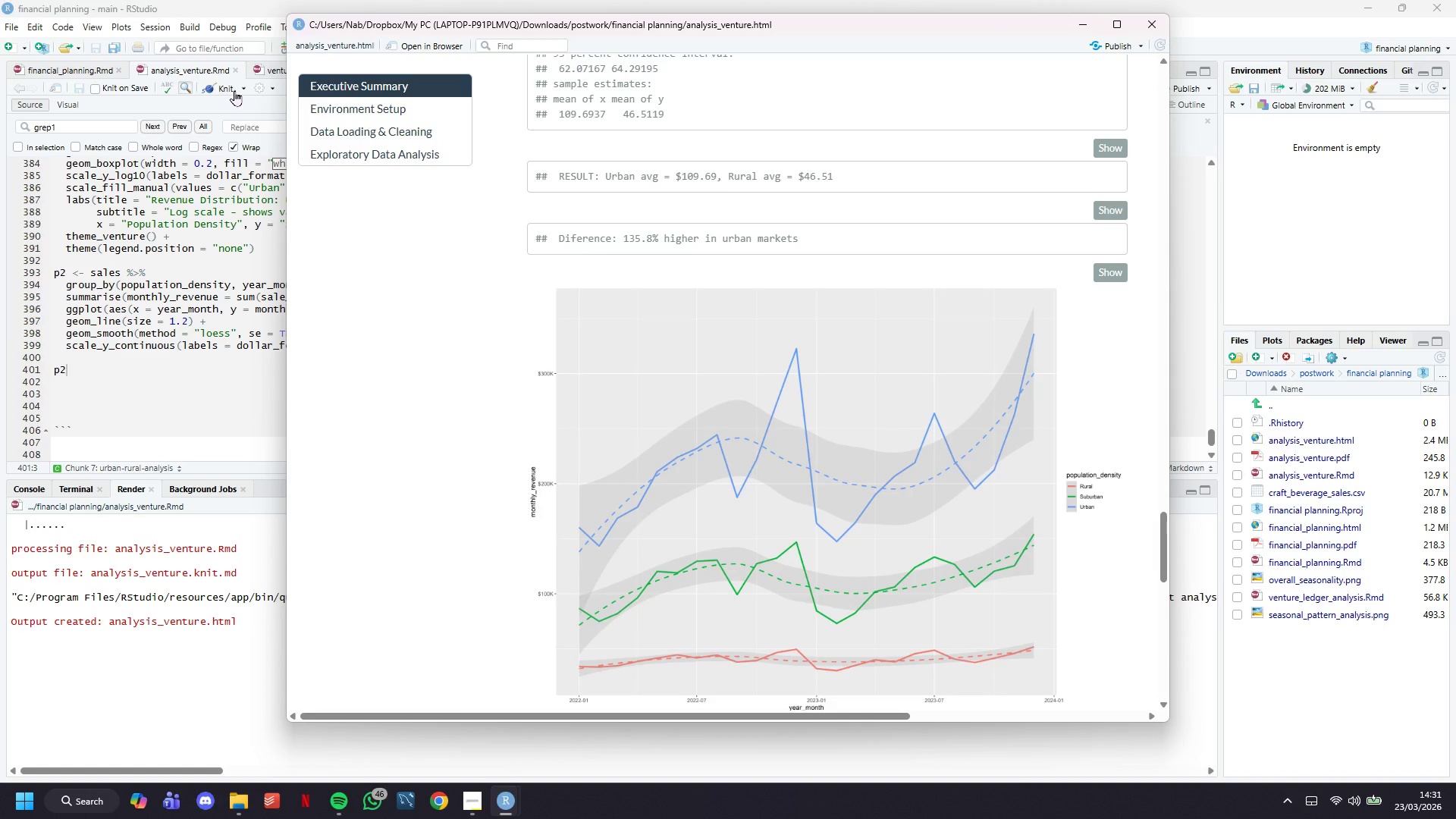 
wait(65.59)
 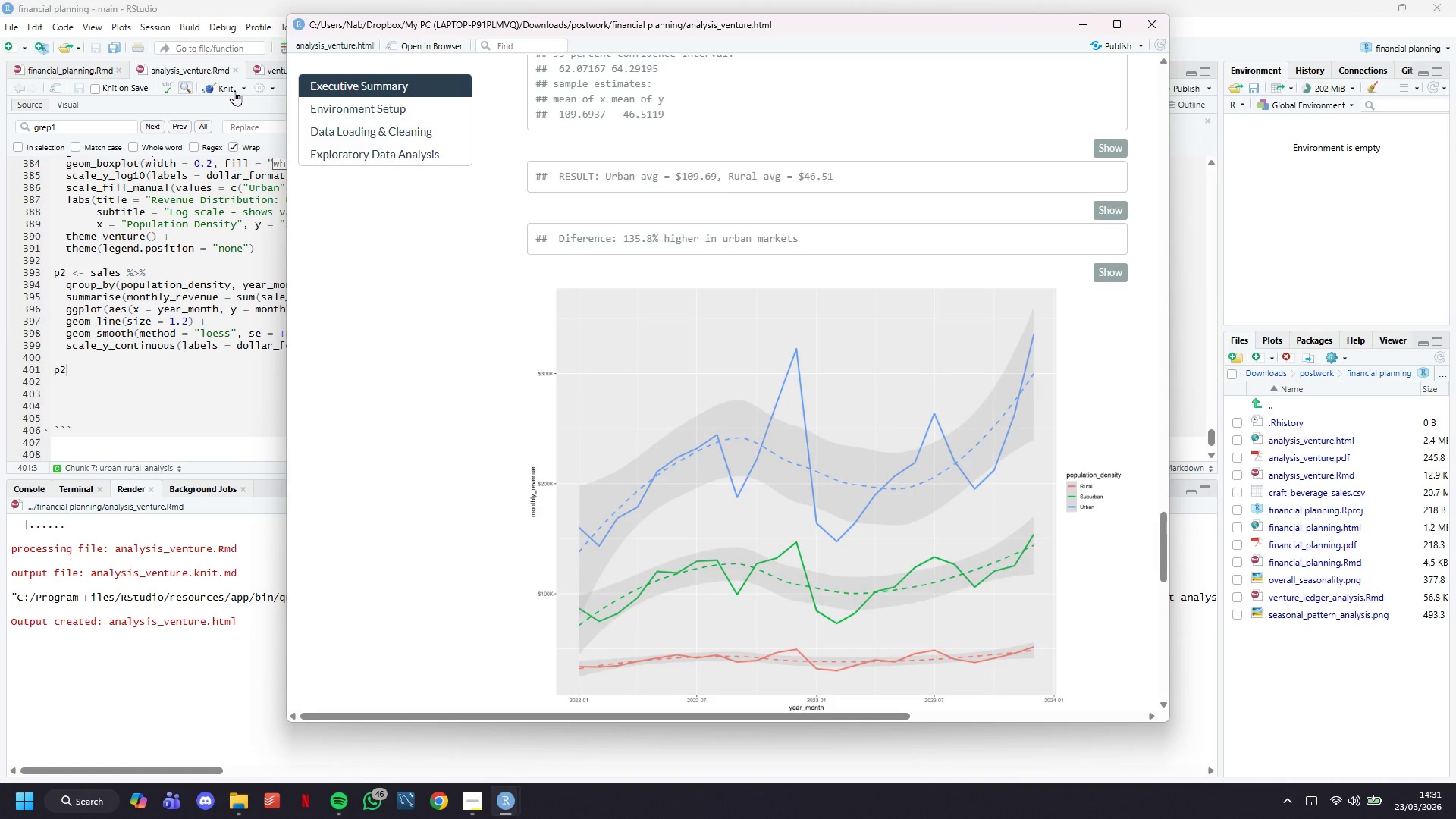 
scroll: coordinate [871, 344], scroll_direction: down, amount: 4.0
 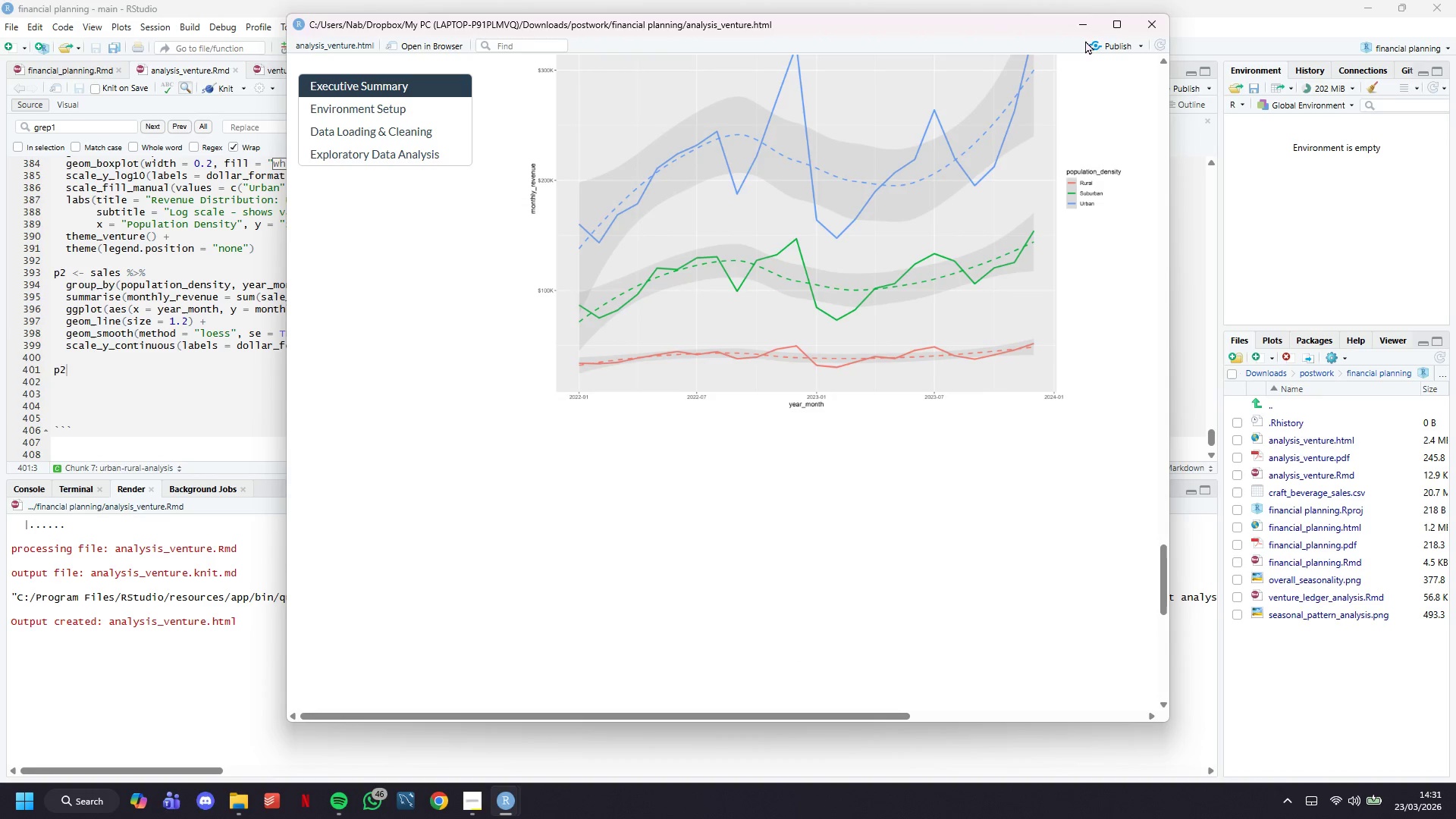 
left_click_drag(start_coordinate=[1085, 33], to_coordinate=[1087, 27])